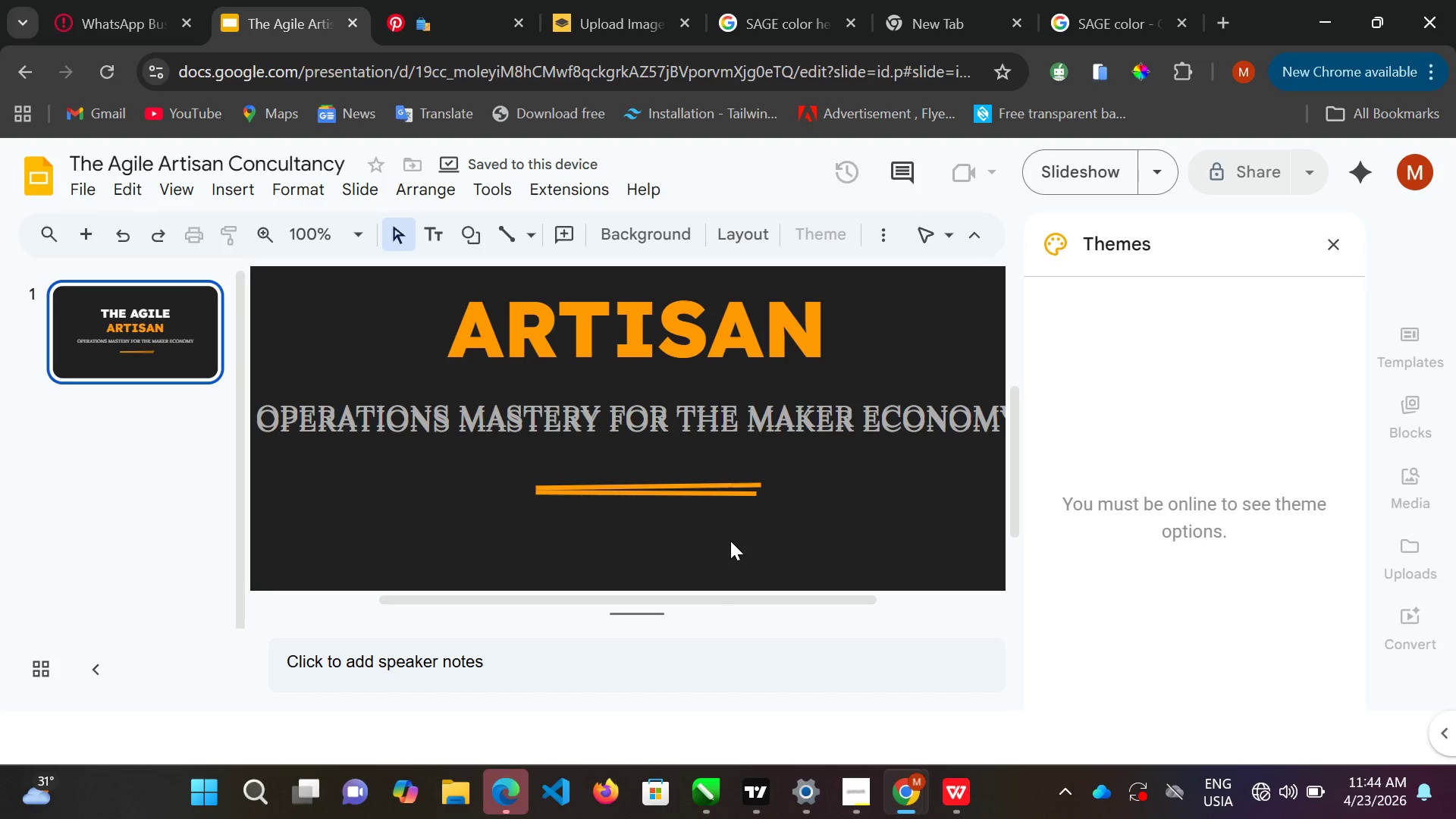 
double_click([748, 488])
 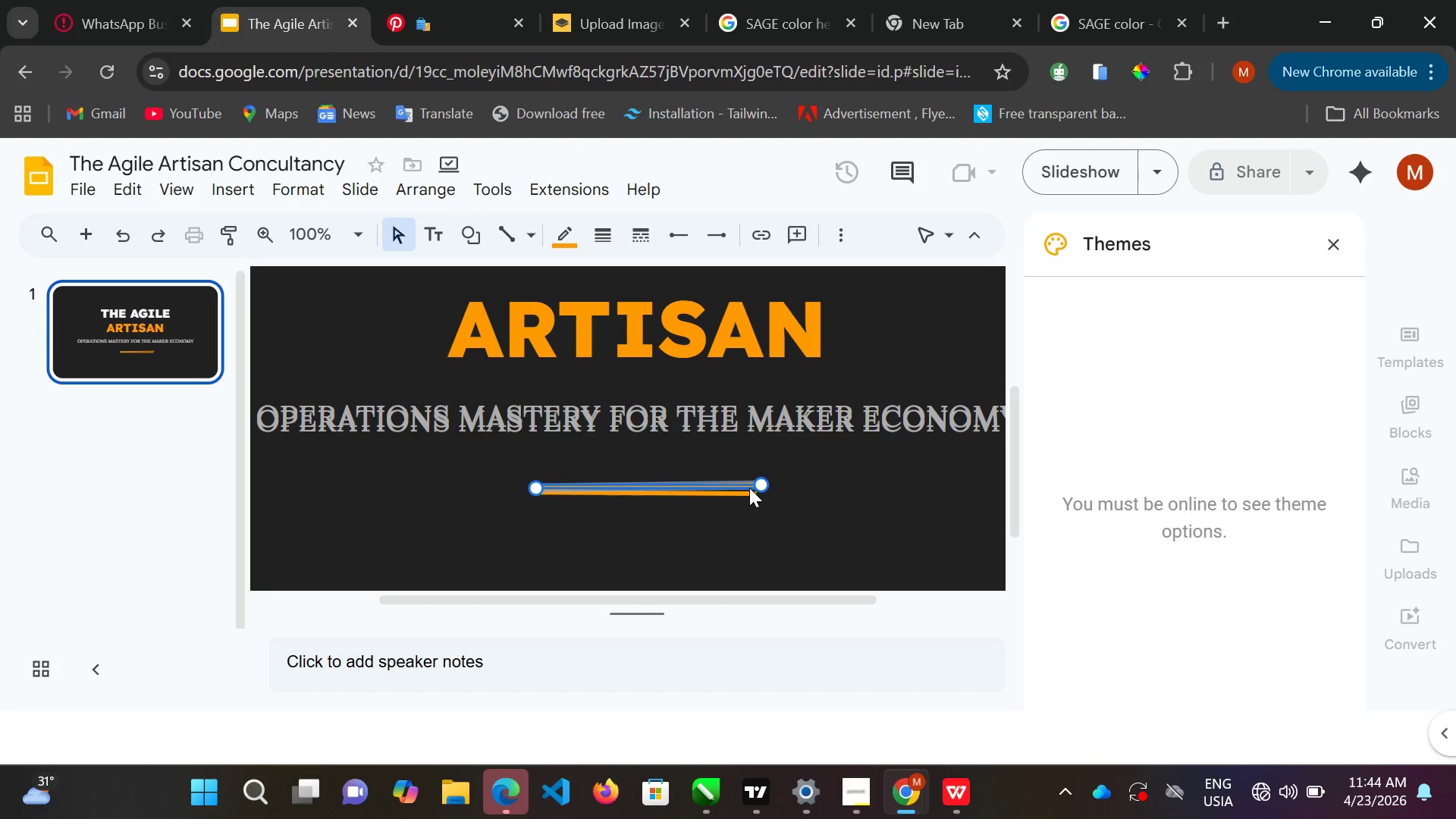 
key(Delete)
 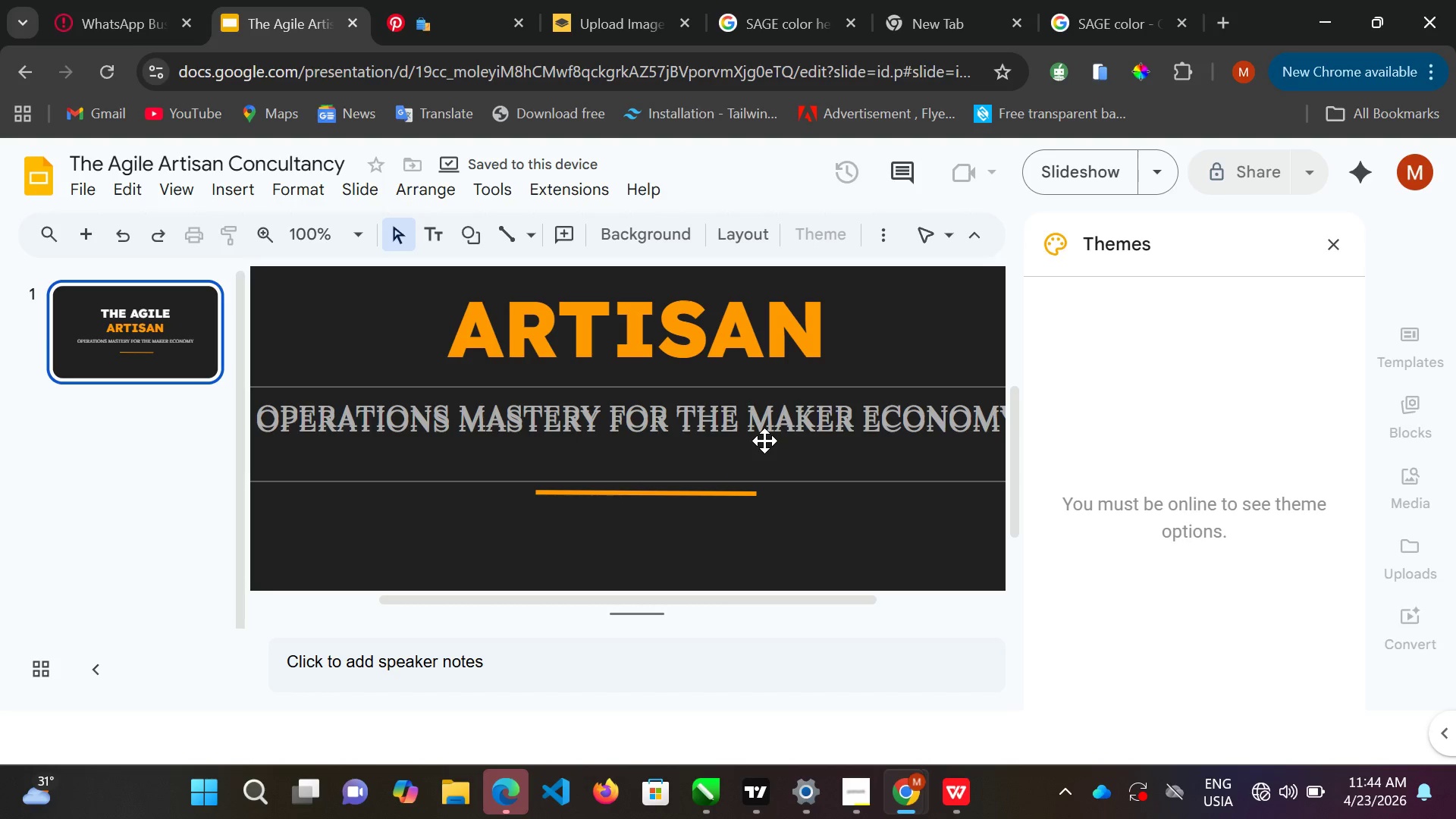 
left_click([770, 430])
 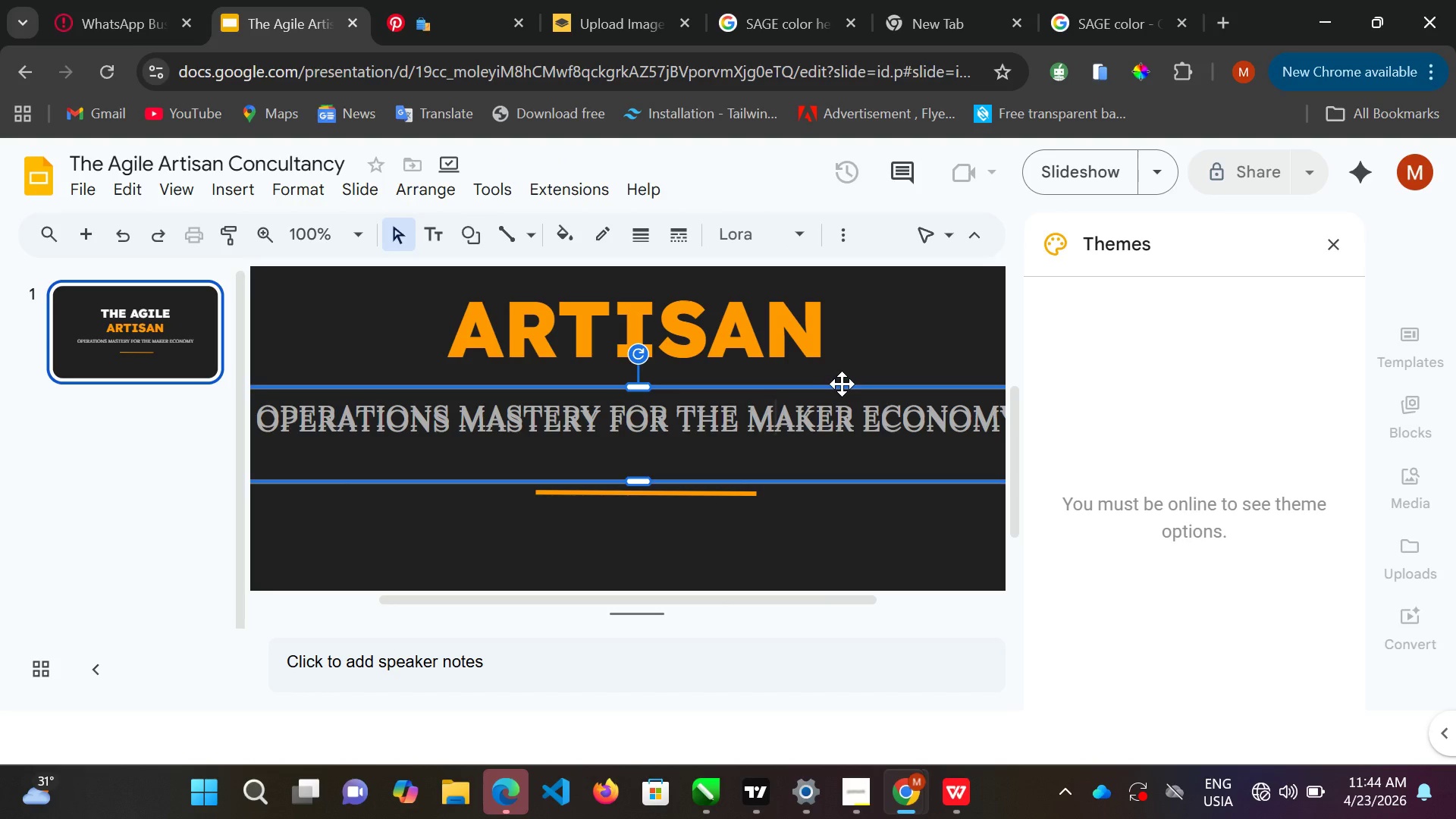 
left_click([842, 384])
 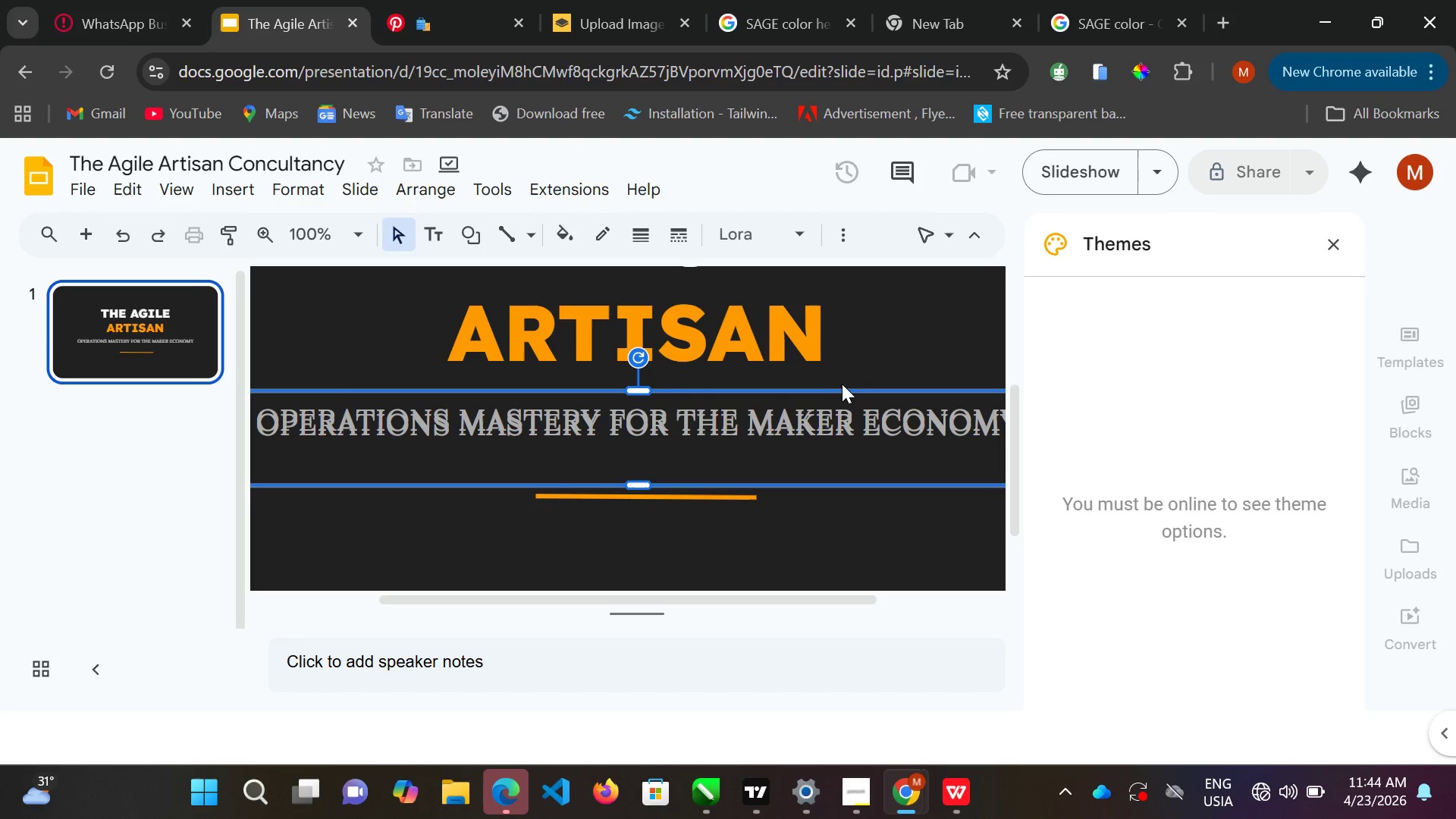 
key(Delete)
 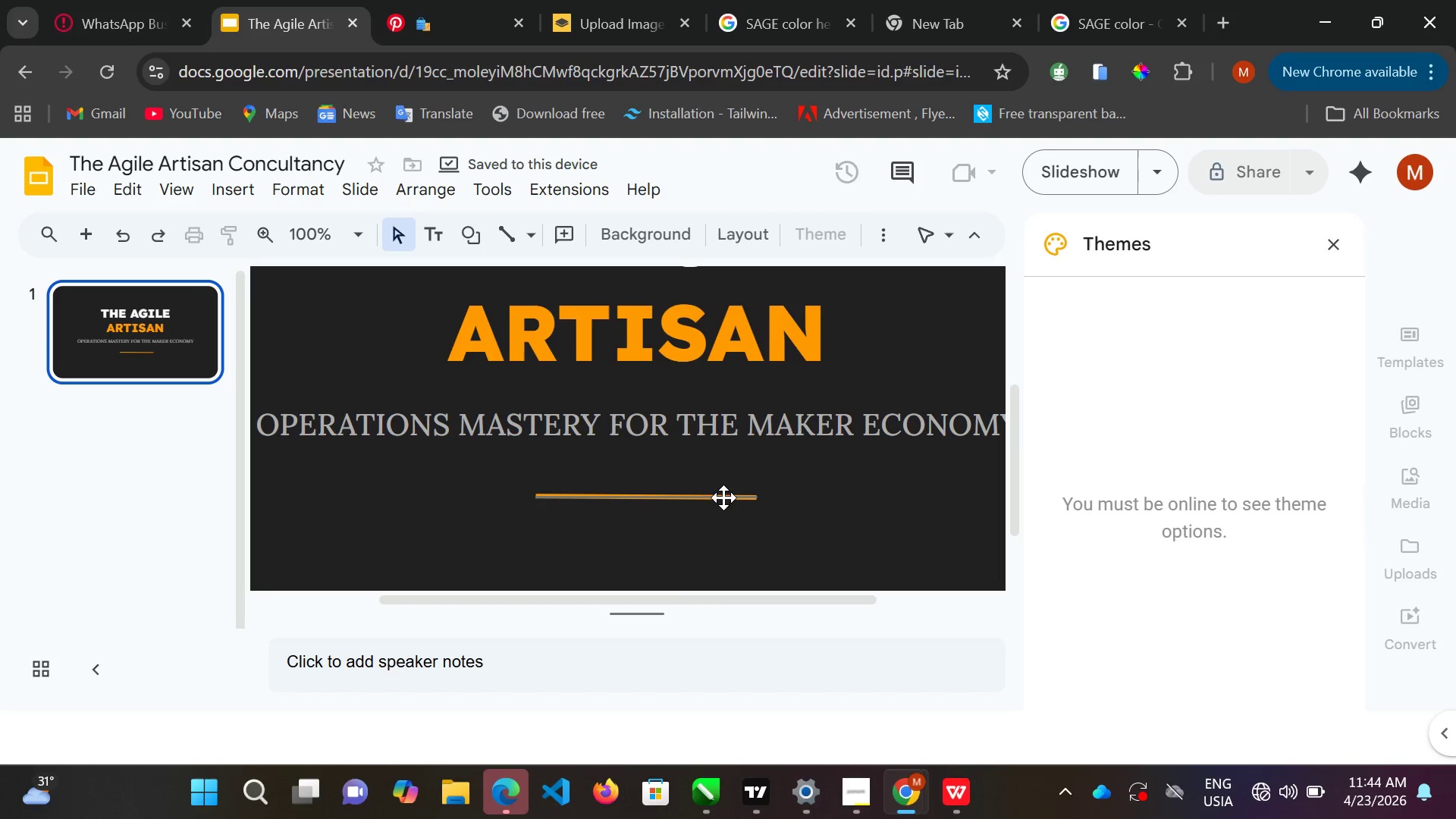 
double_click([735, 500])
 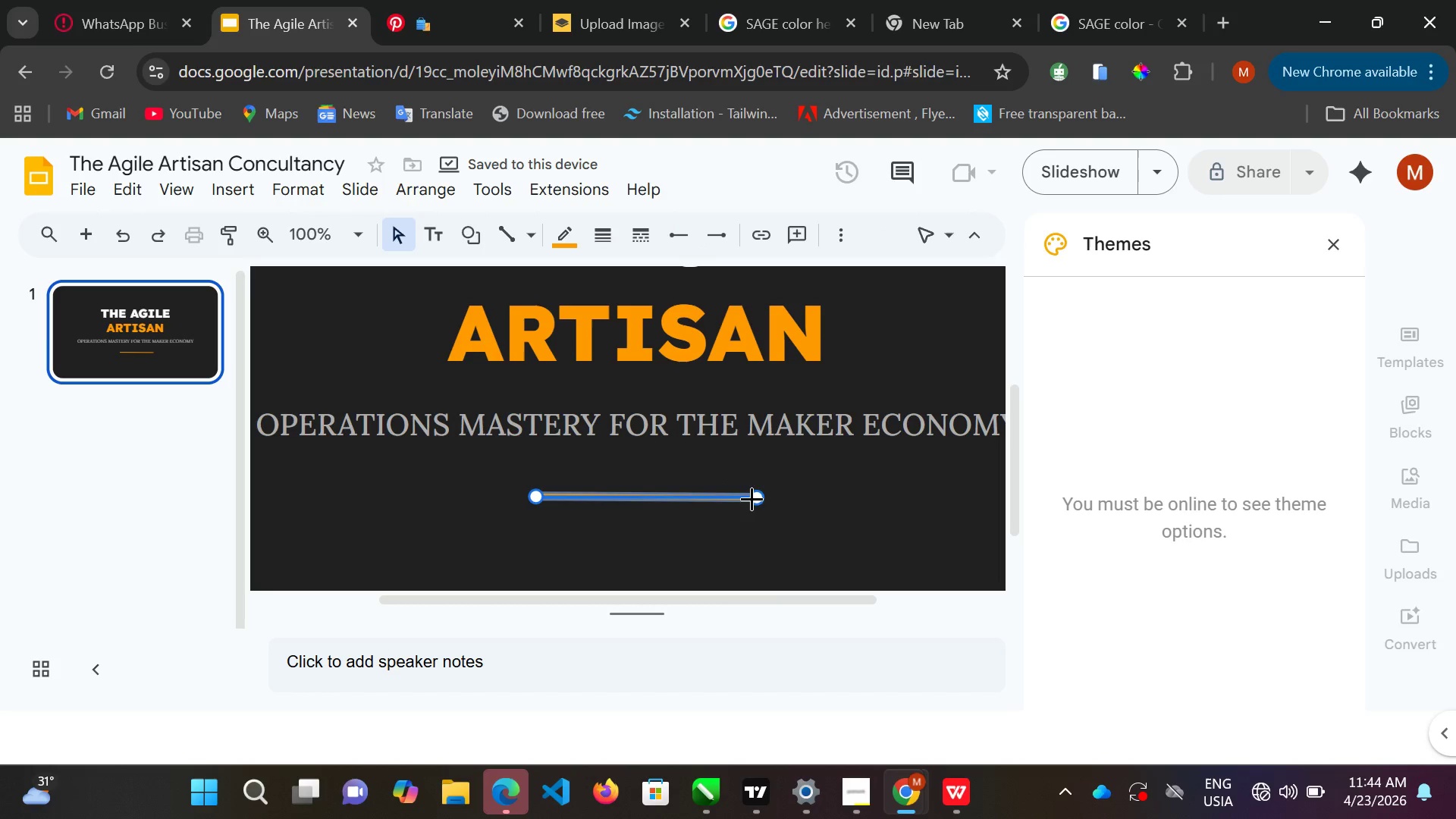 
double_click([752, 498])
 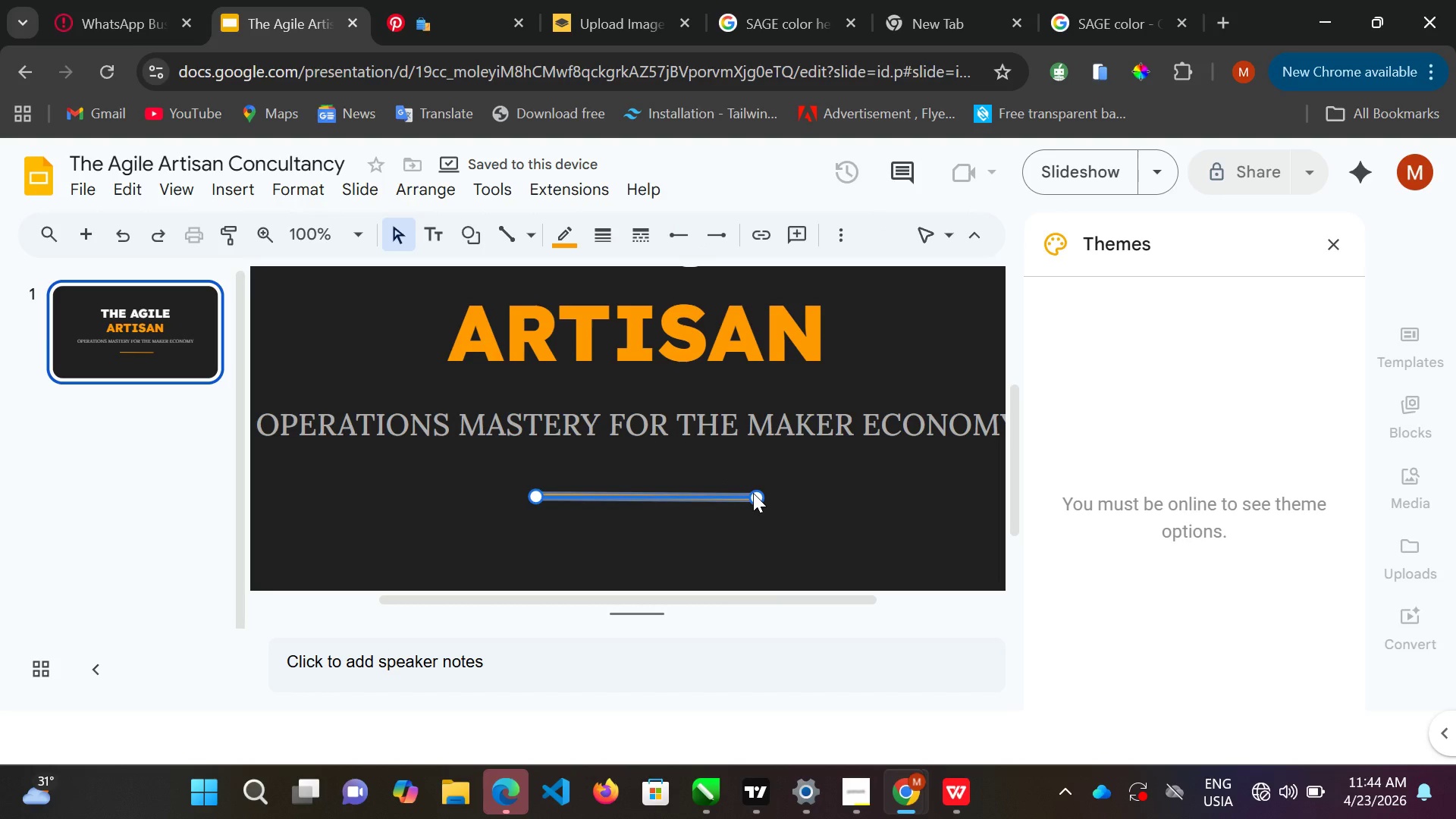 
triple_click([752, 498])
 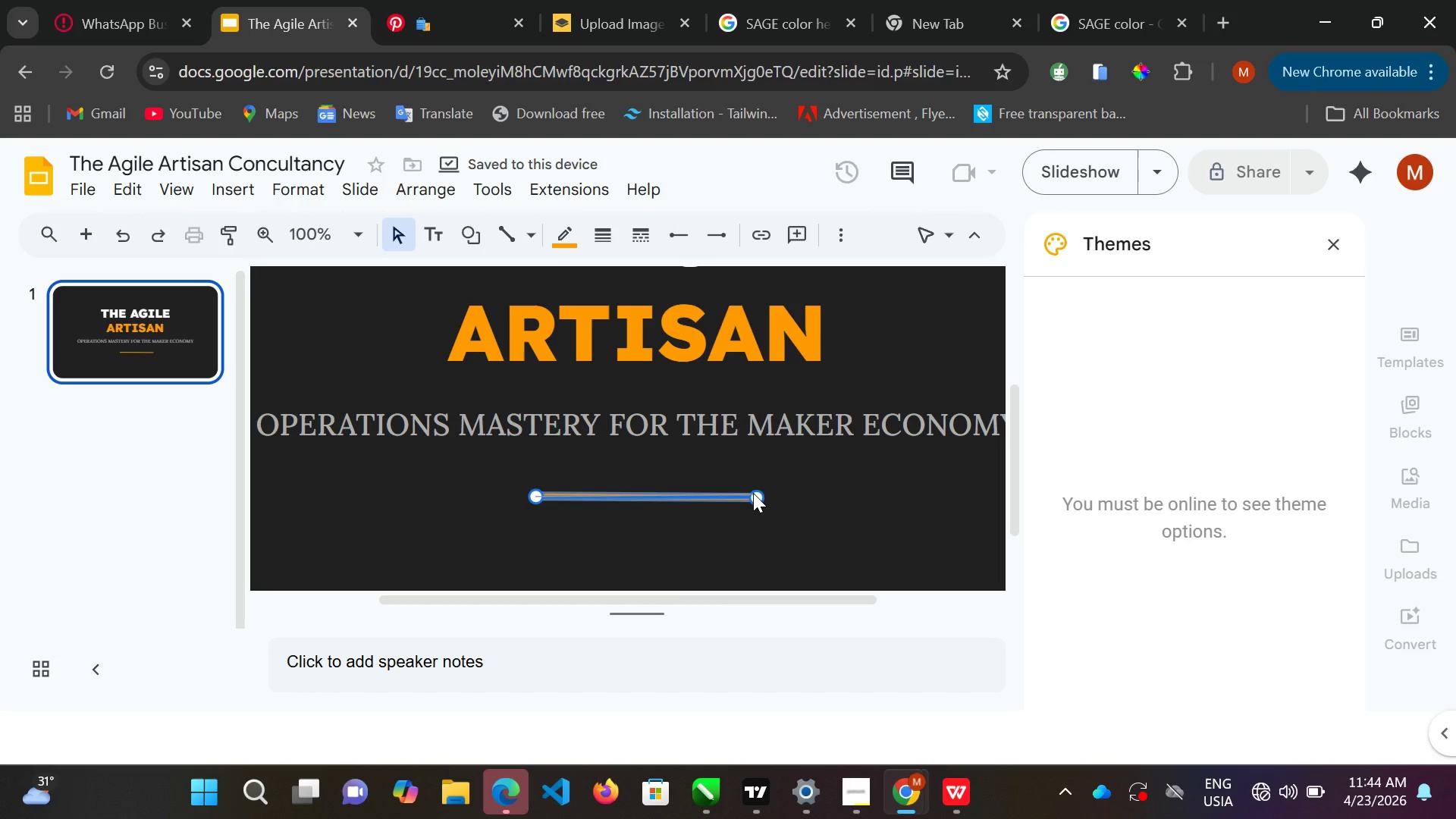 
left_click_drag(start_coordinate=[752, 497], to_coordinate=[753, 493])
 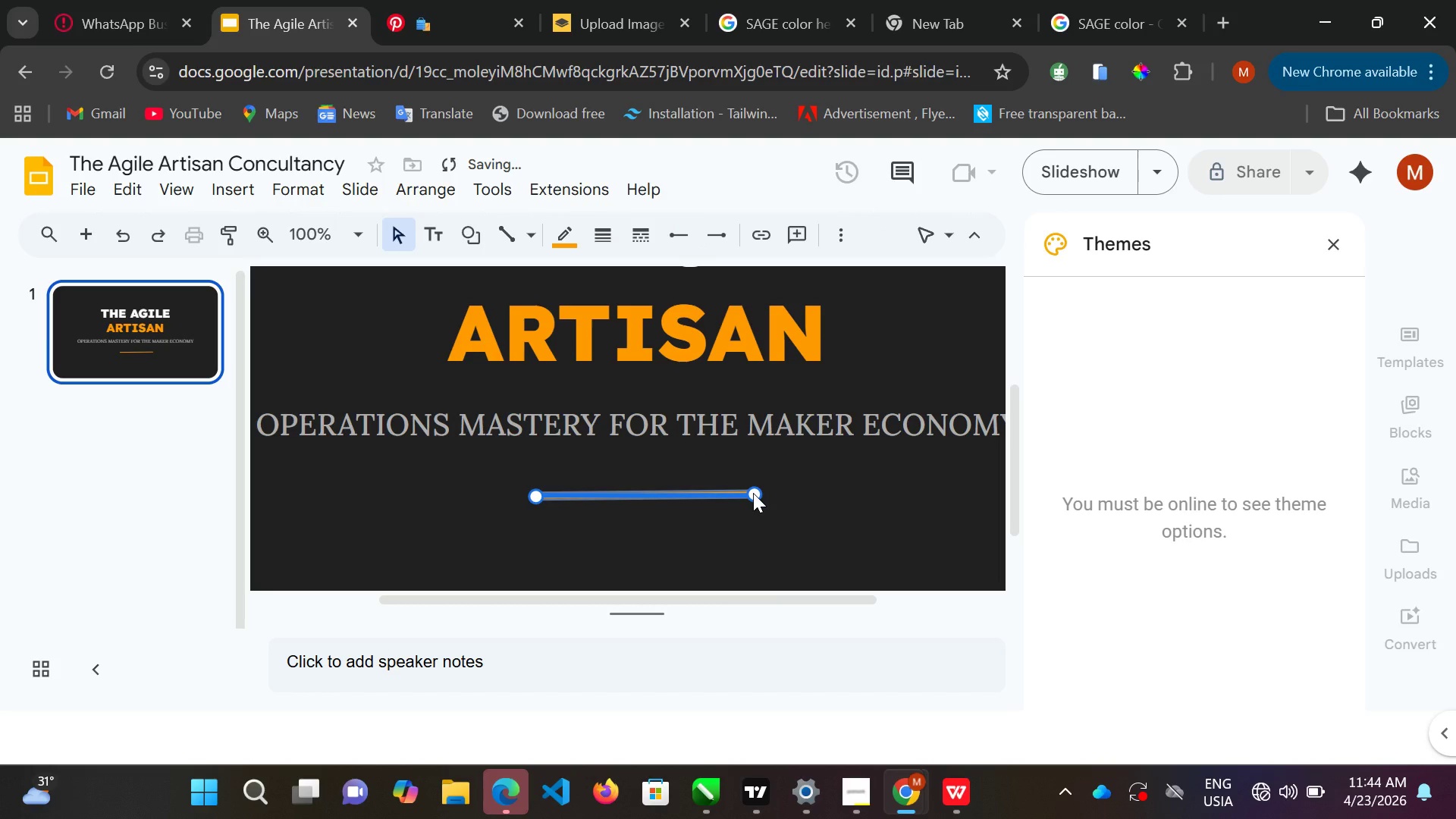 
triple_click([753, 493])
 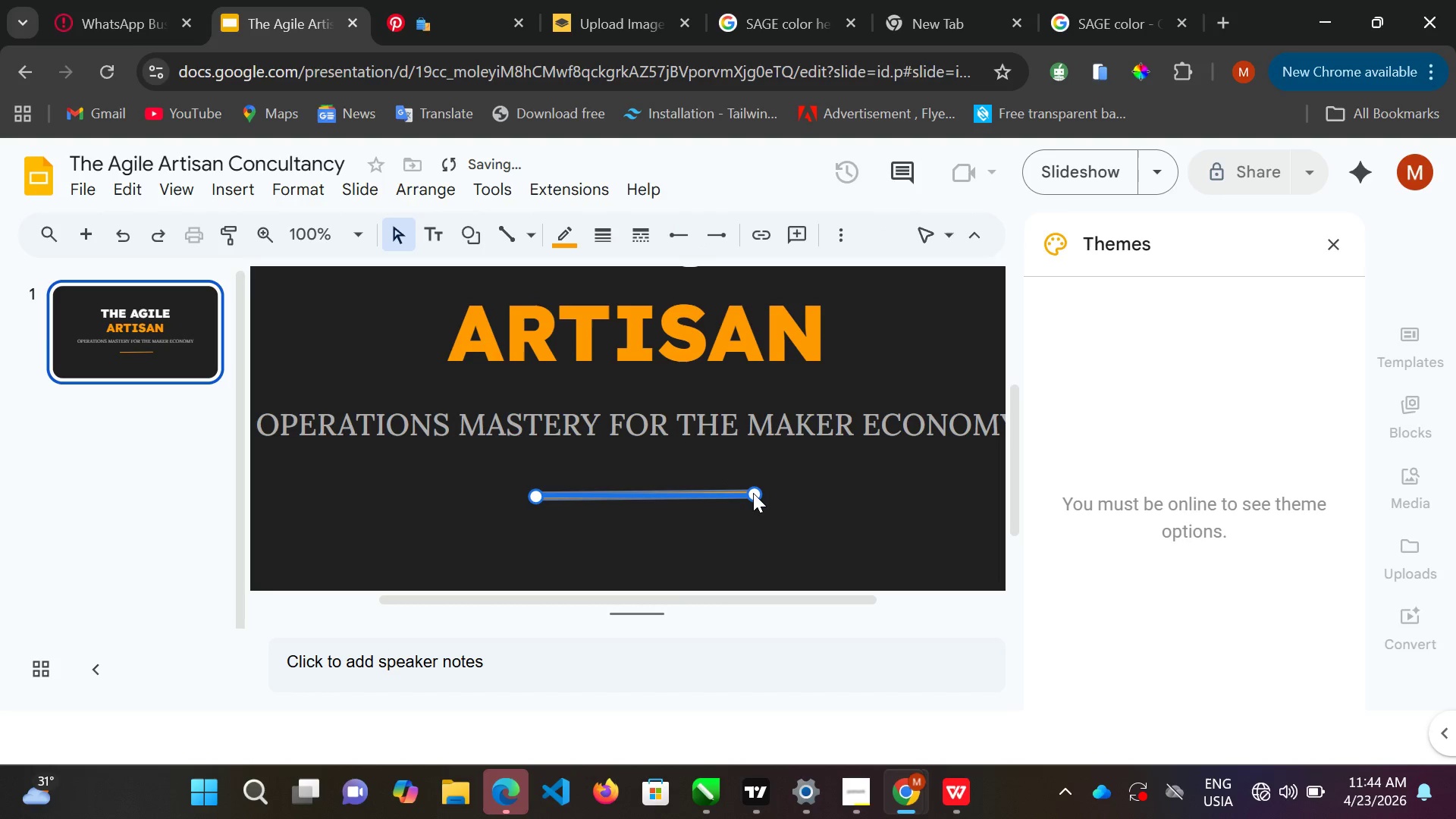 
left_click_drag(start_coordinate=[753, 493], to_coordinate=[758, 489])
 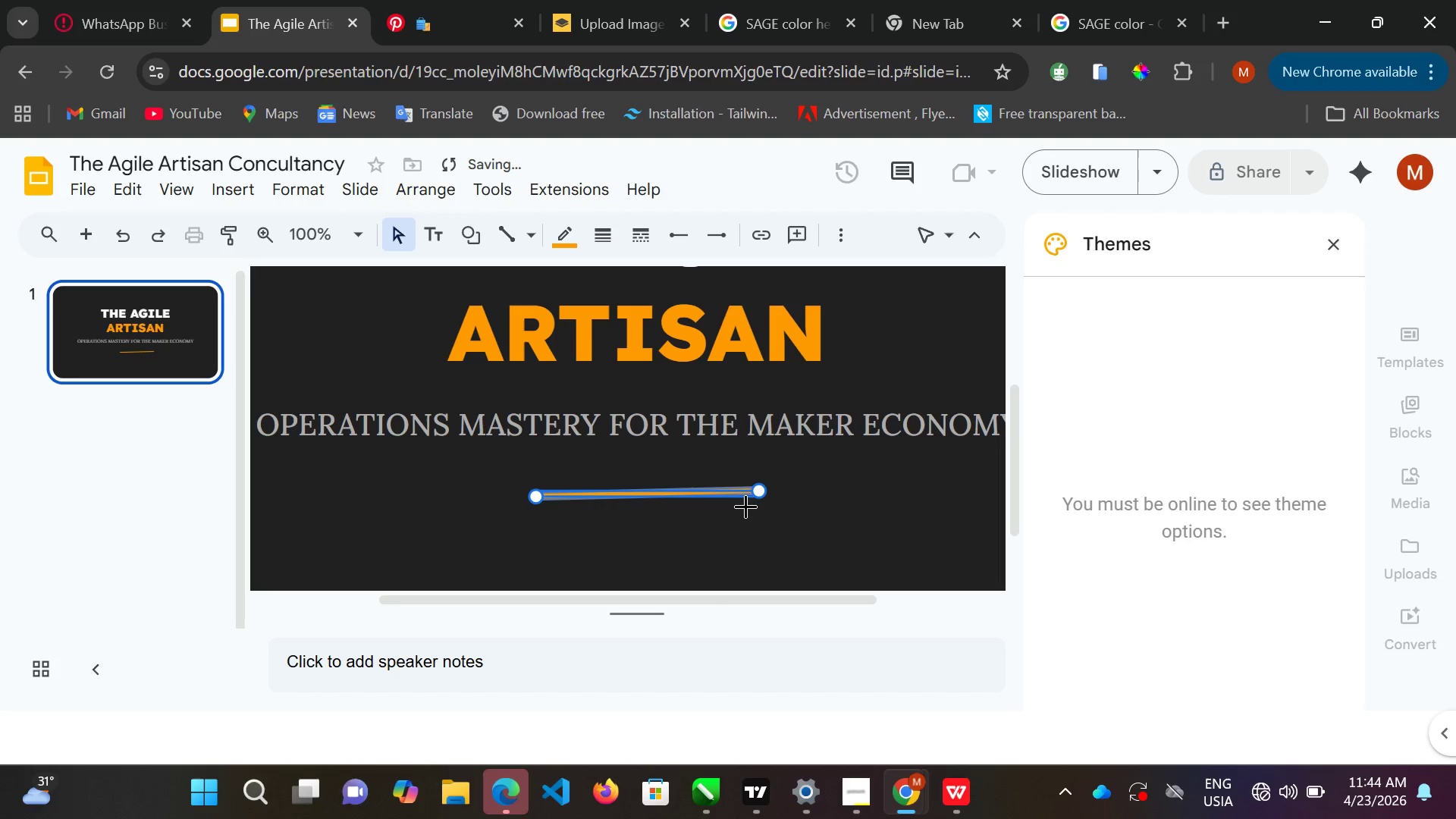 
left_click([758, 489])
 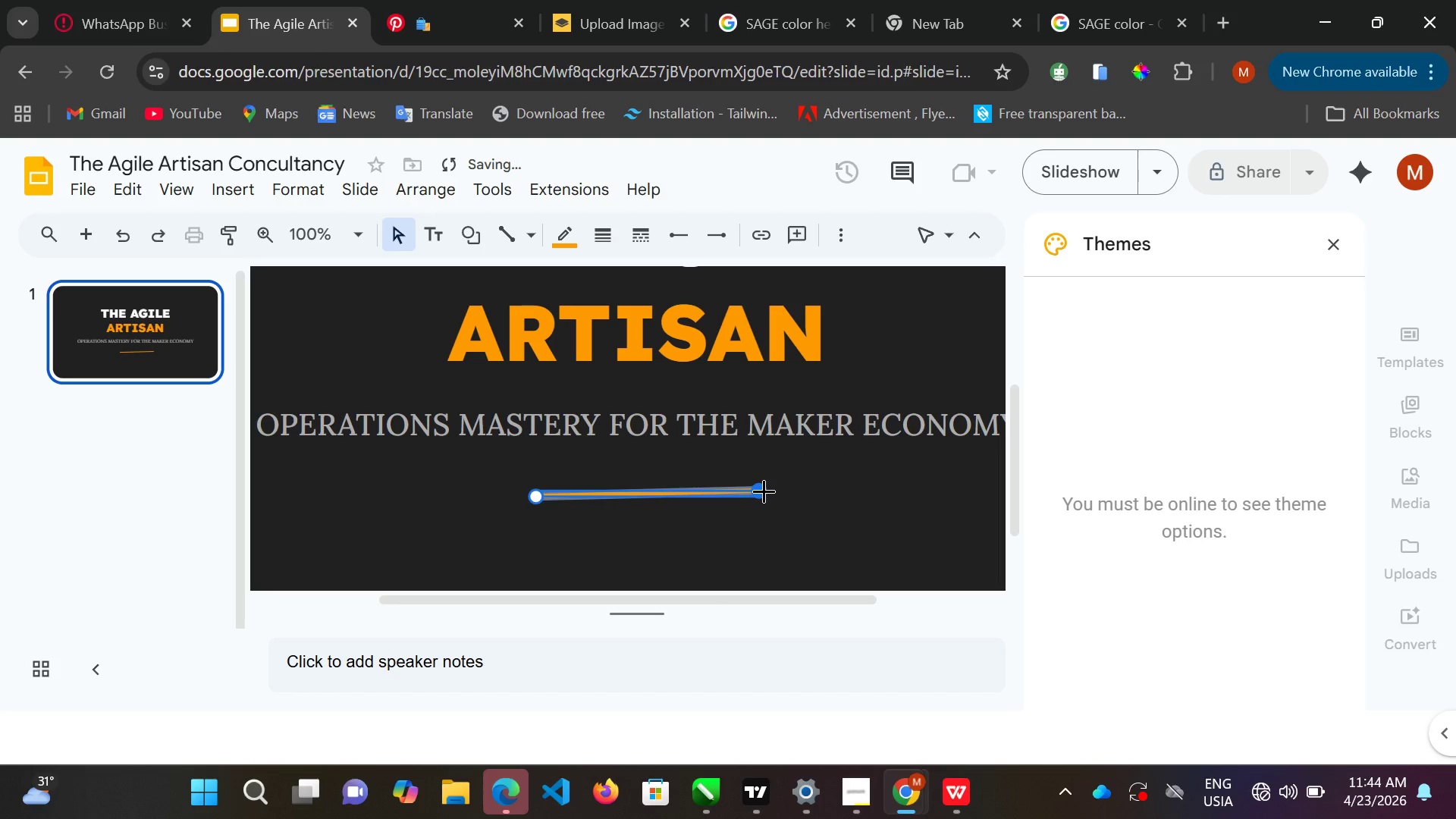 
left_click_drag(start_coordinate=[764, 491], to_coordinate=[765, 495])
 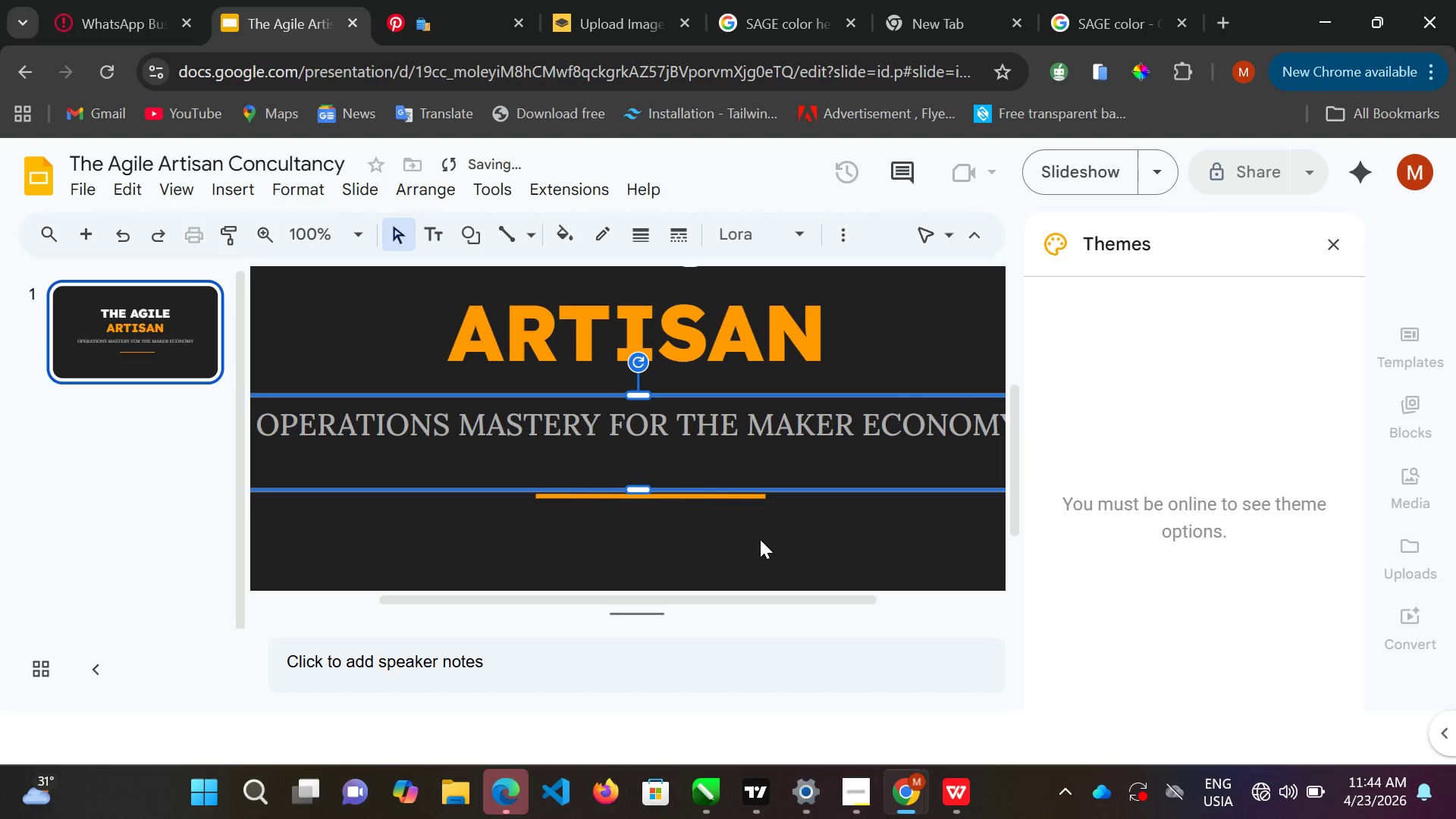 
left_click([757, 534])
 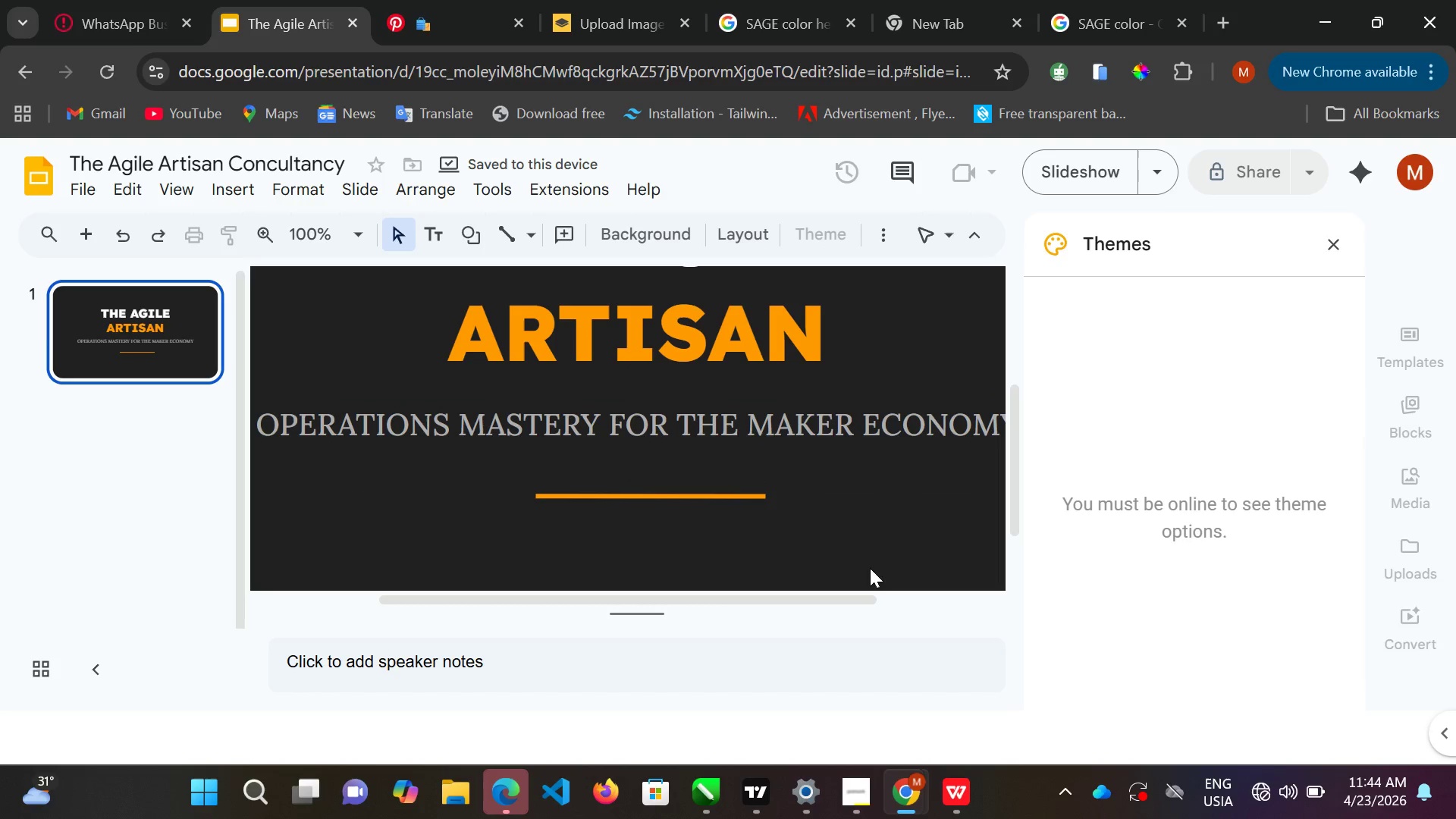 
scroll: coordinate [892, 532], scroll_direction: down, amount: 4.0
 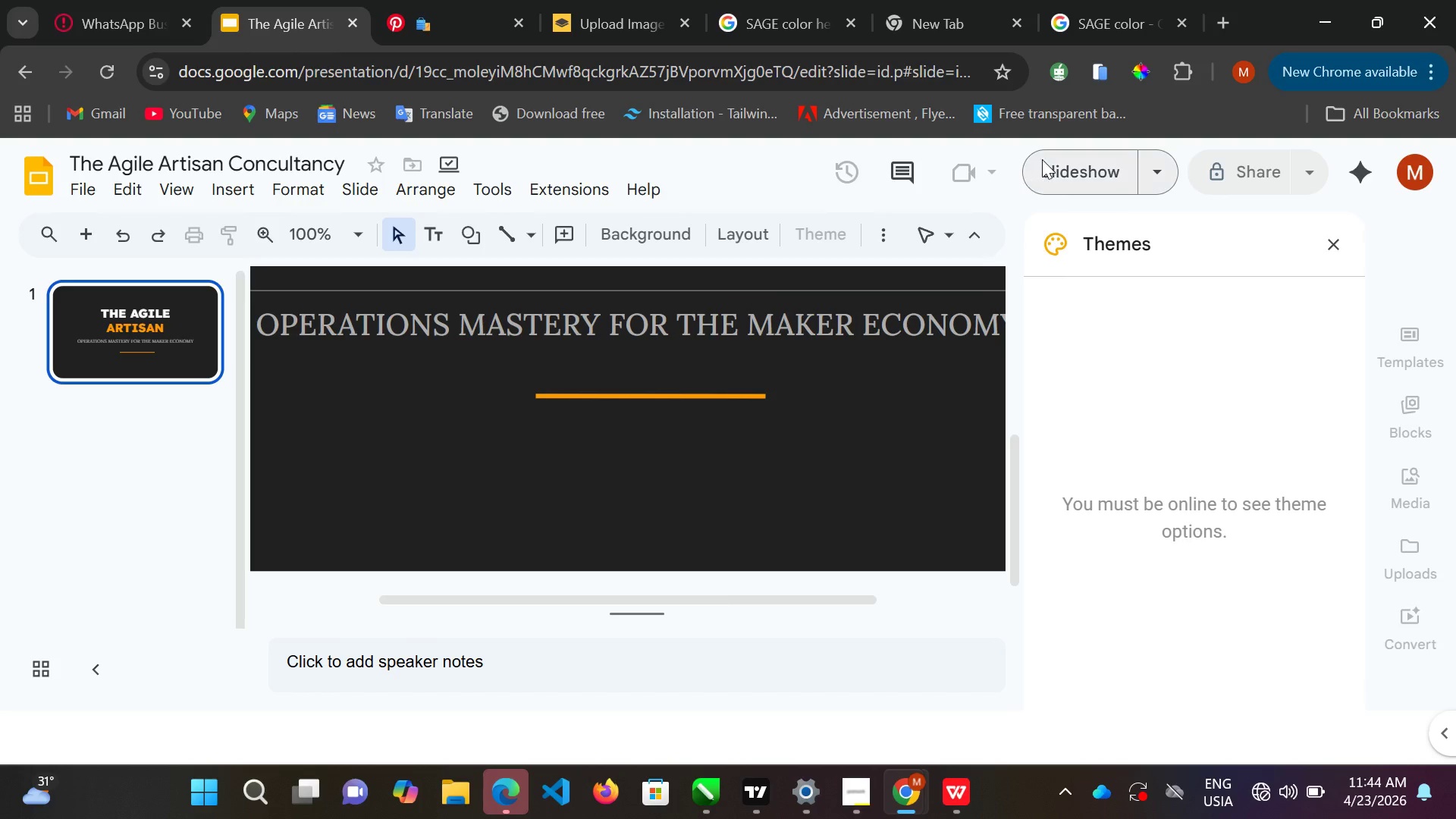 
double_click([1048, 159])
 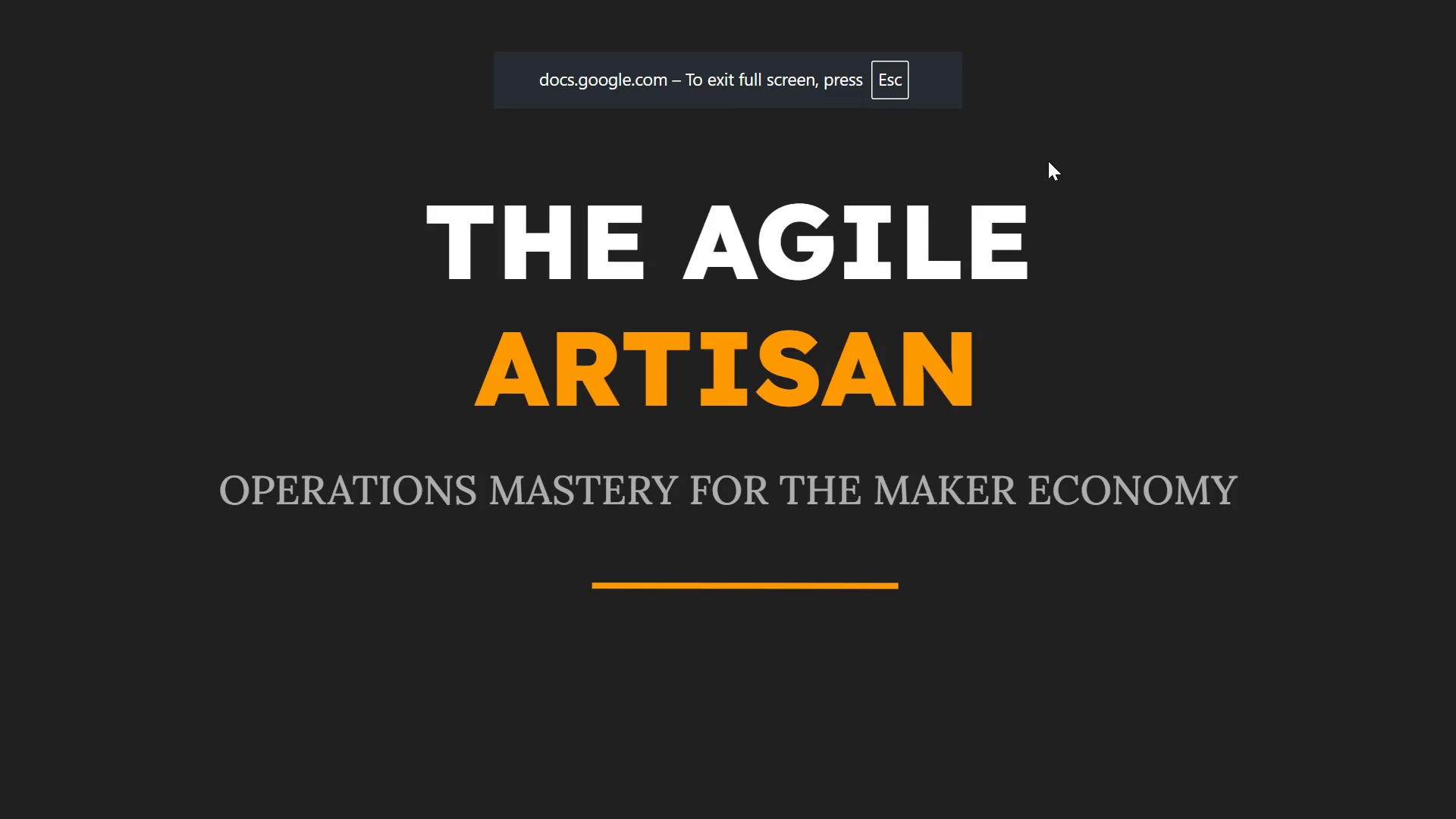 
key(Escape)
 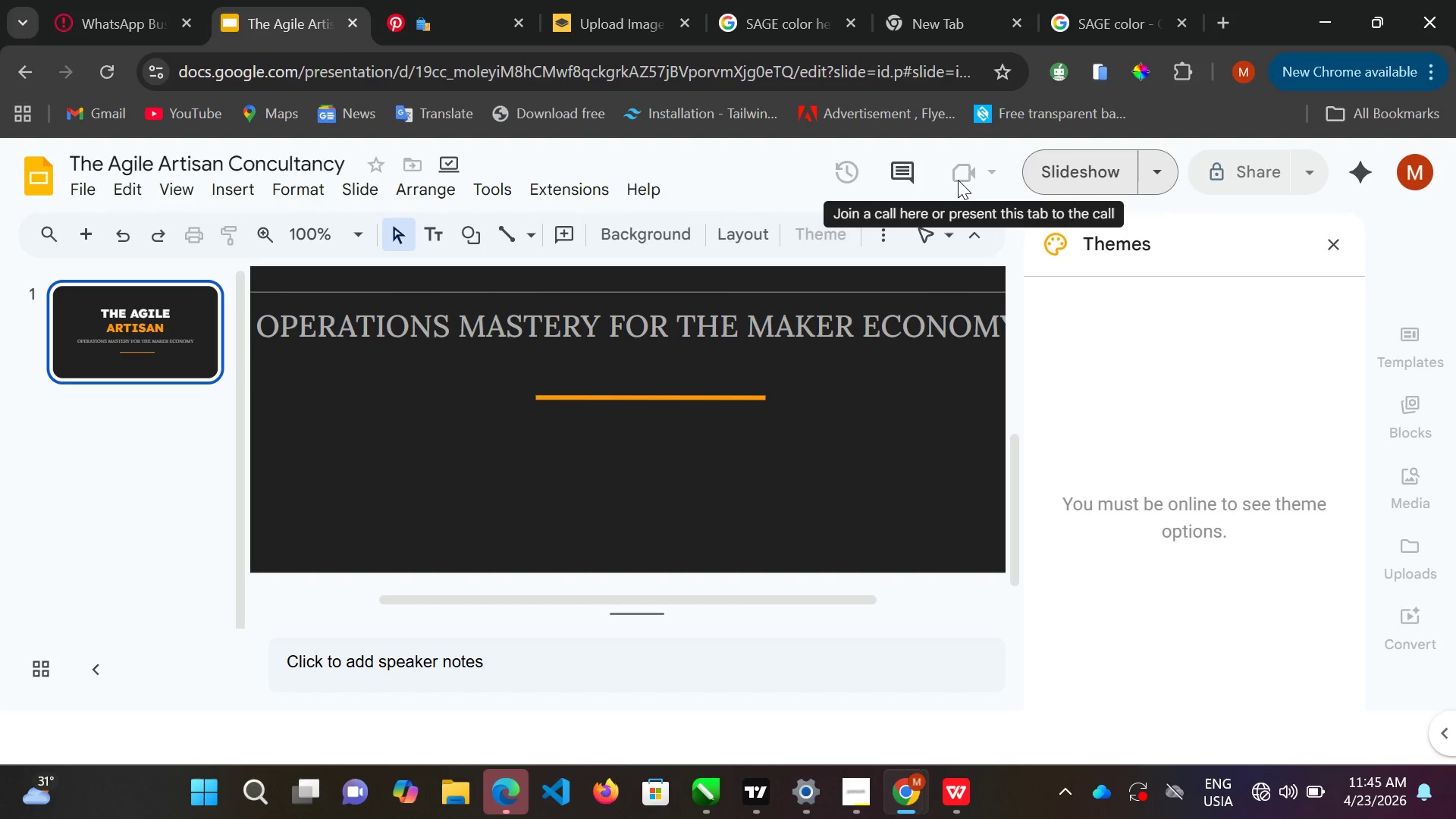 
wait(69.19)
 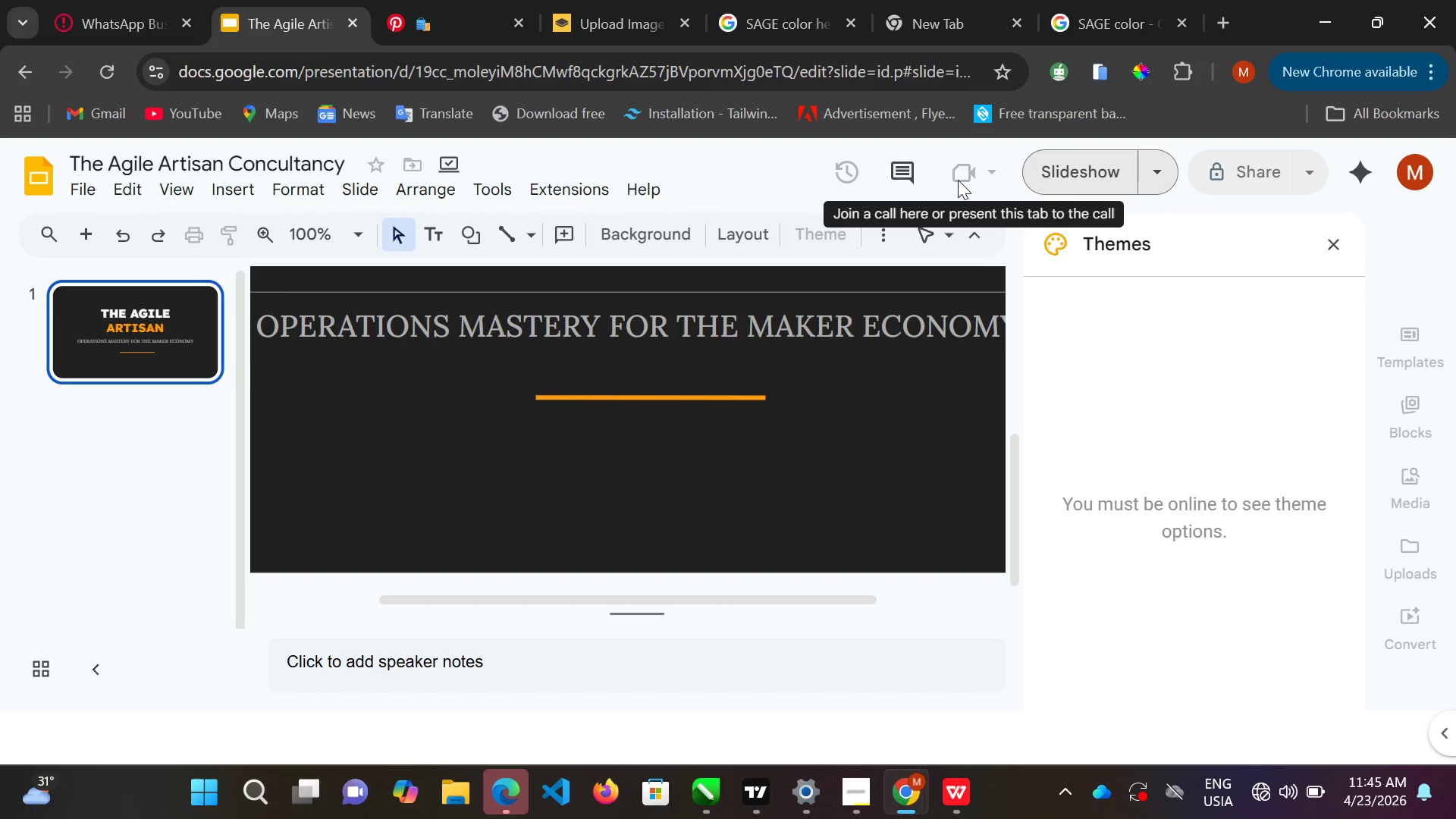 
double_click([68, 430])
 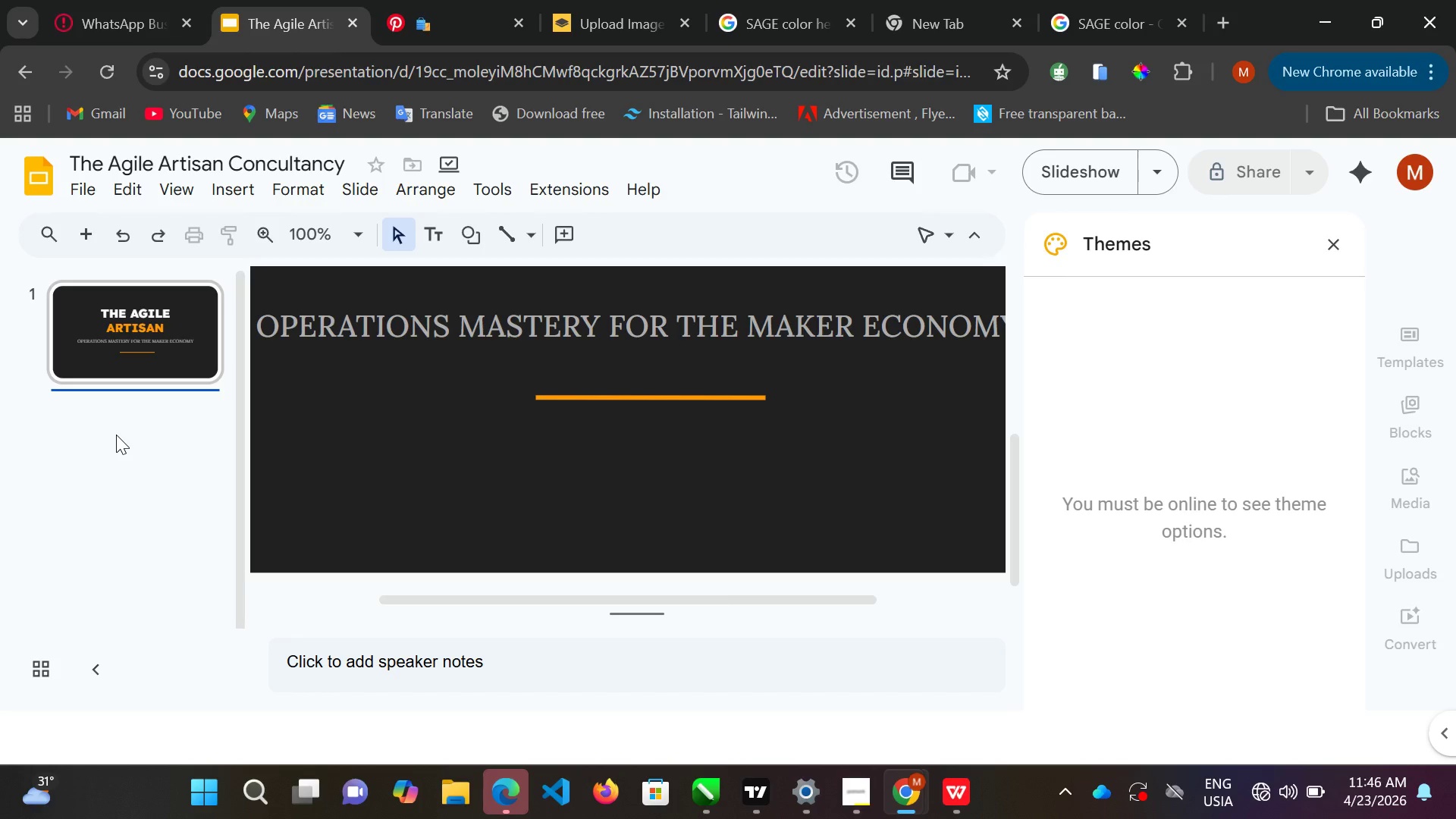 
key(Control+ControlLeft)
 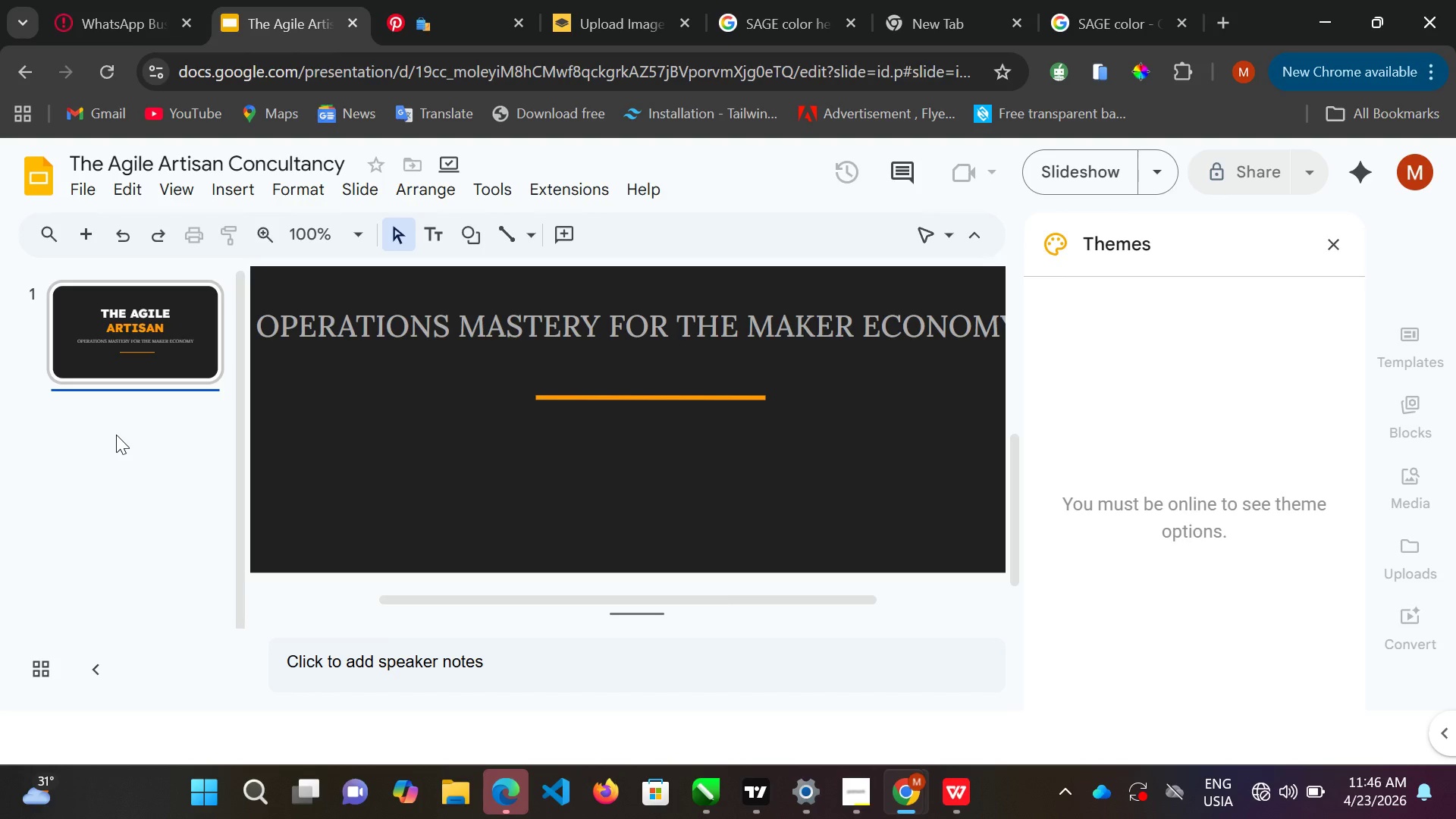 
key(Control+M)
 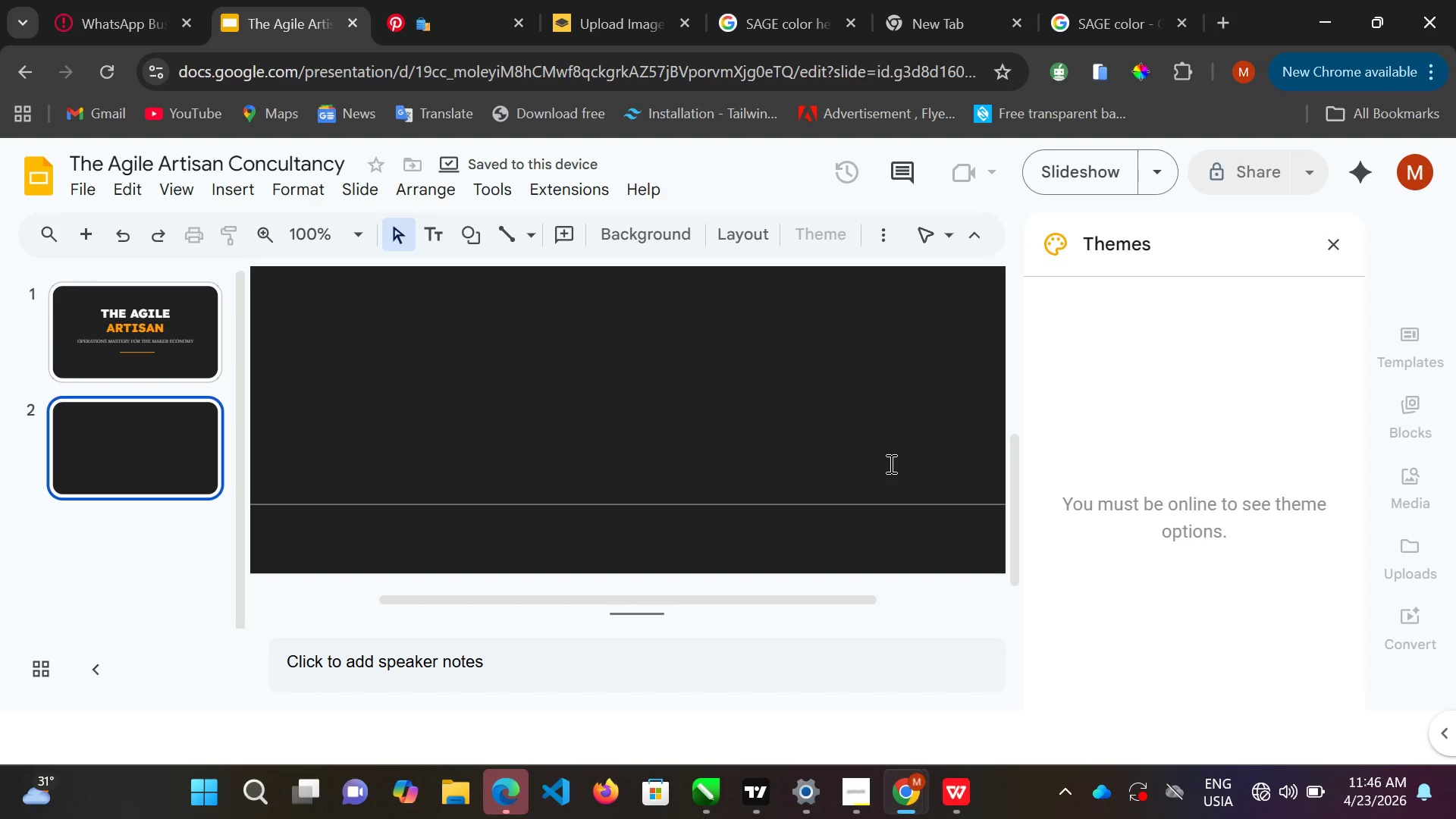 
wait(8.11)
 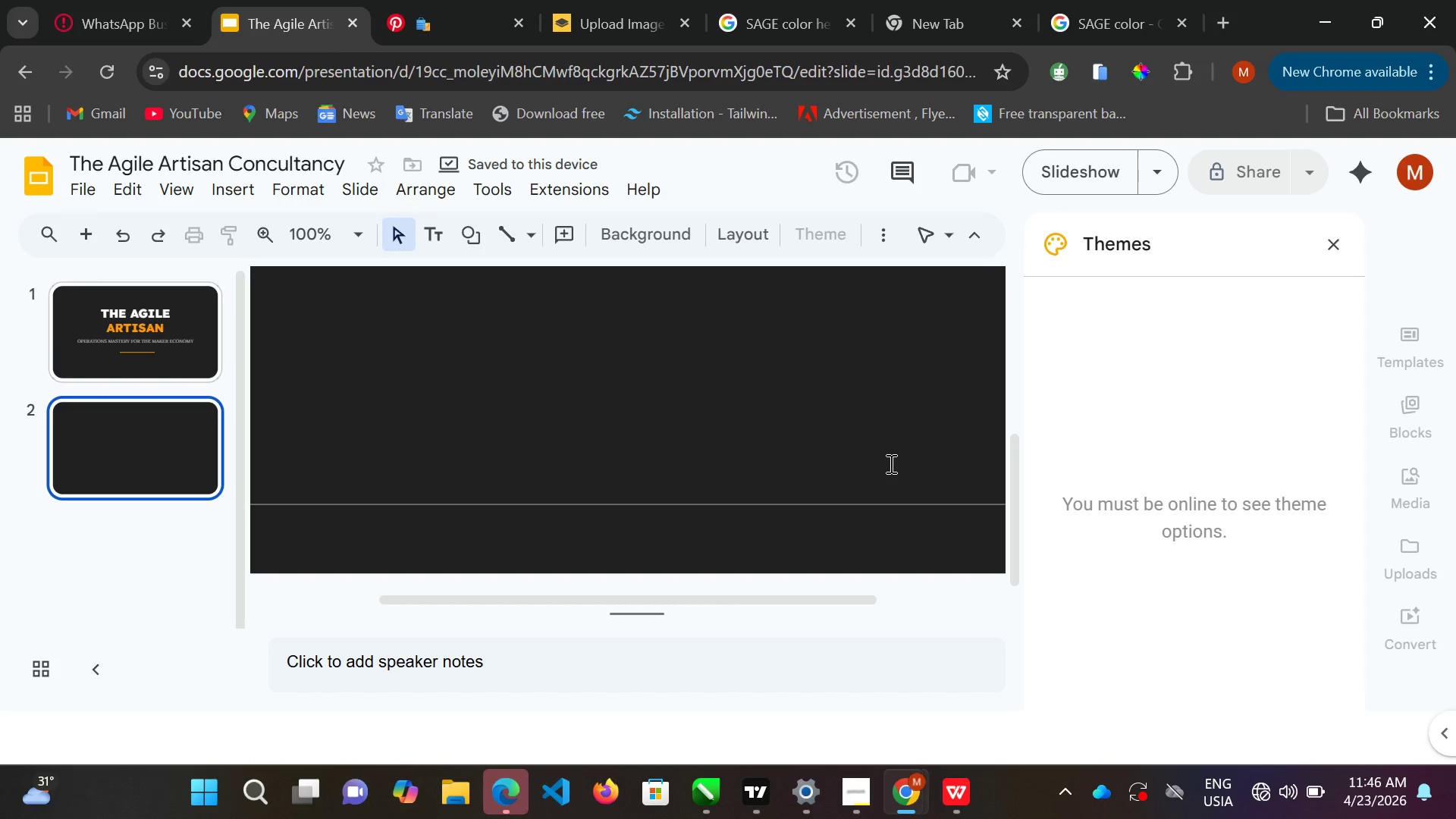 
left_click([867, 798])